 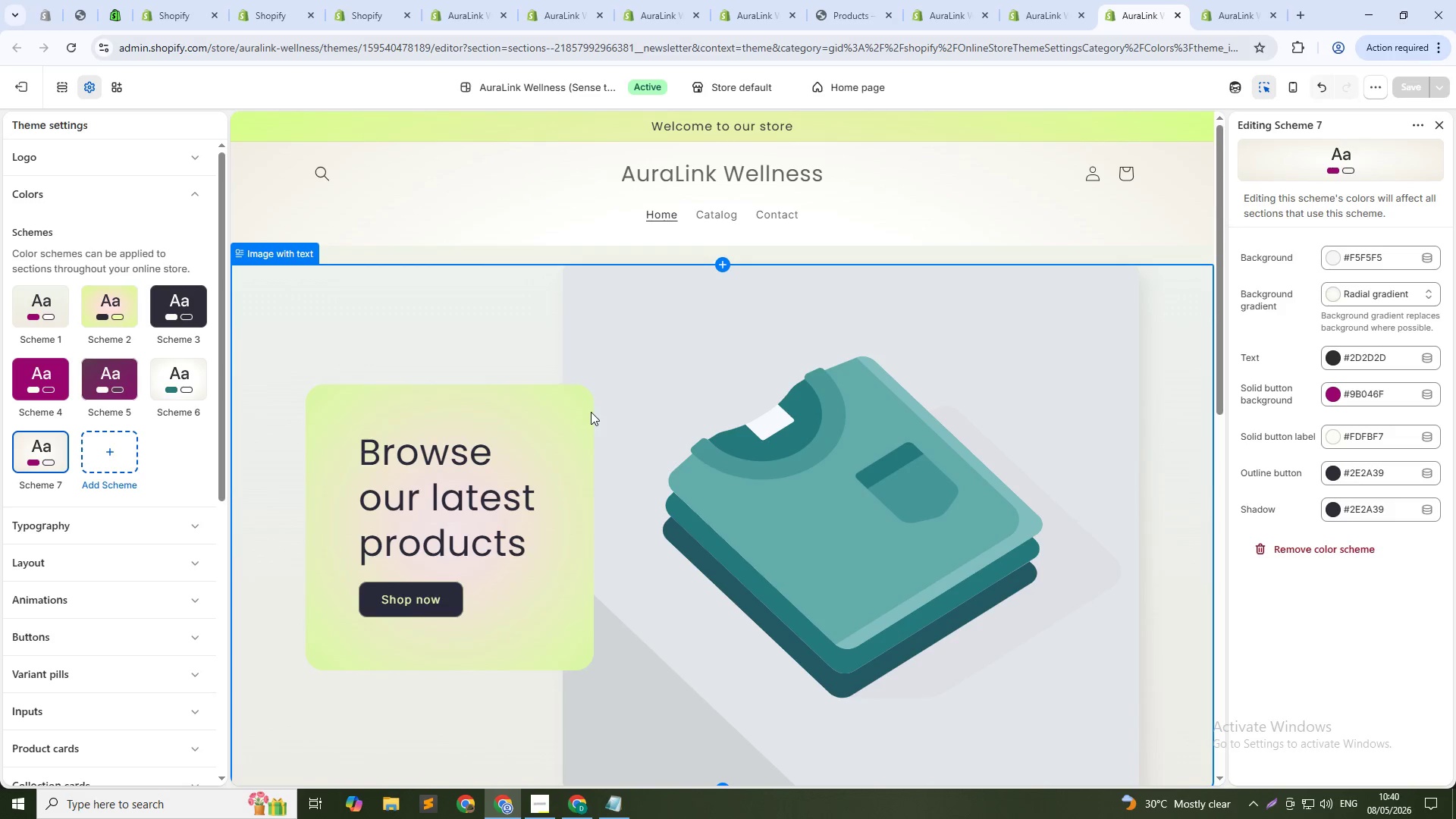 
scroll: coordinate [590, 420], scroll_direction: down, amount: 5.0
 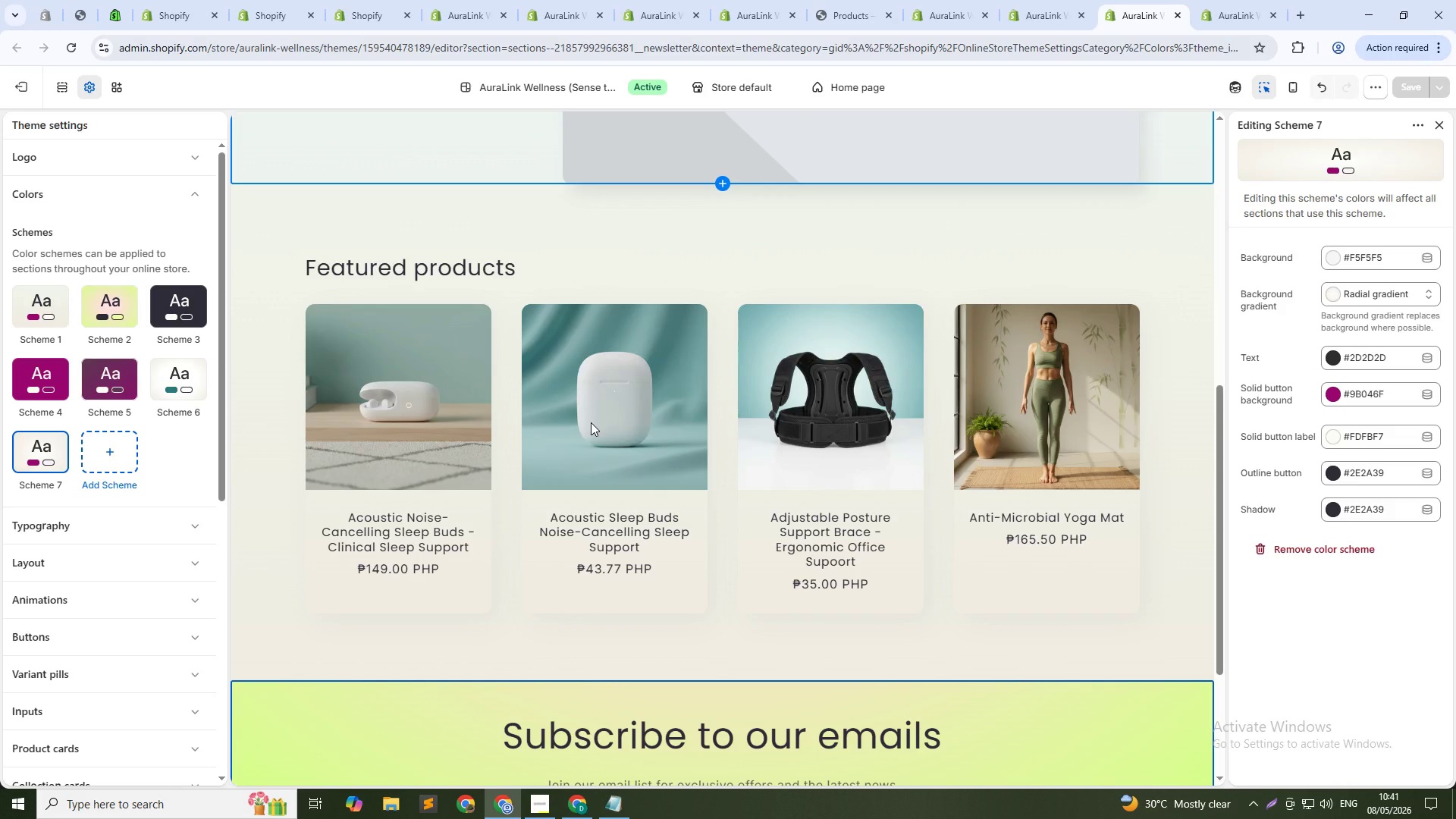 
wait(11.89)
 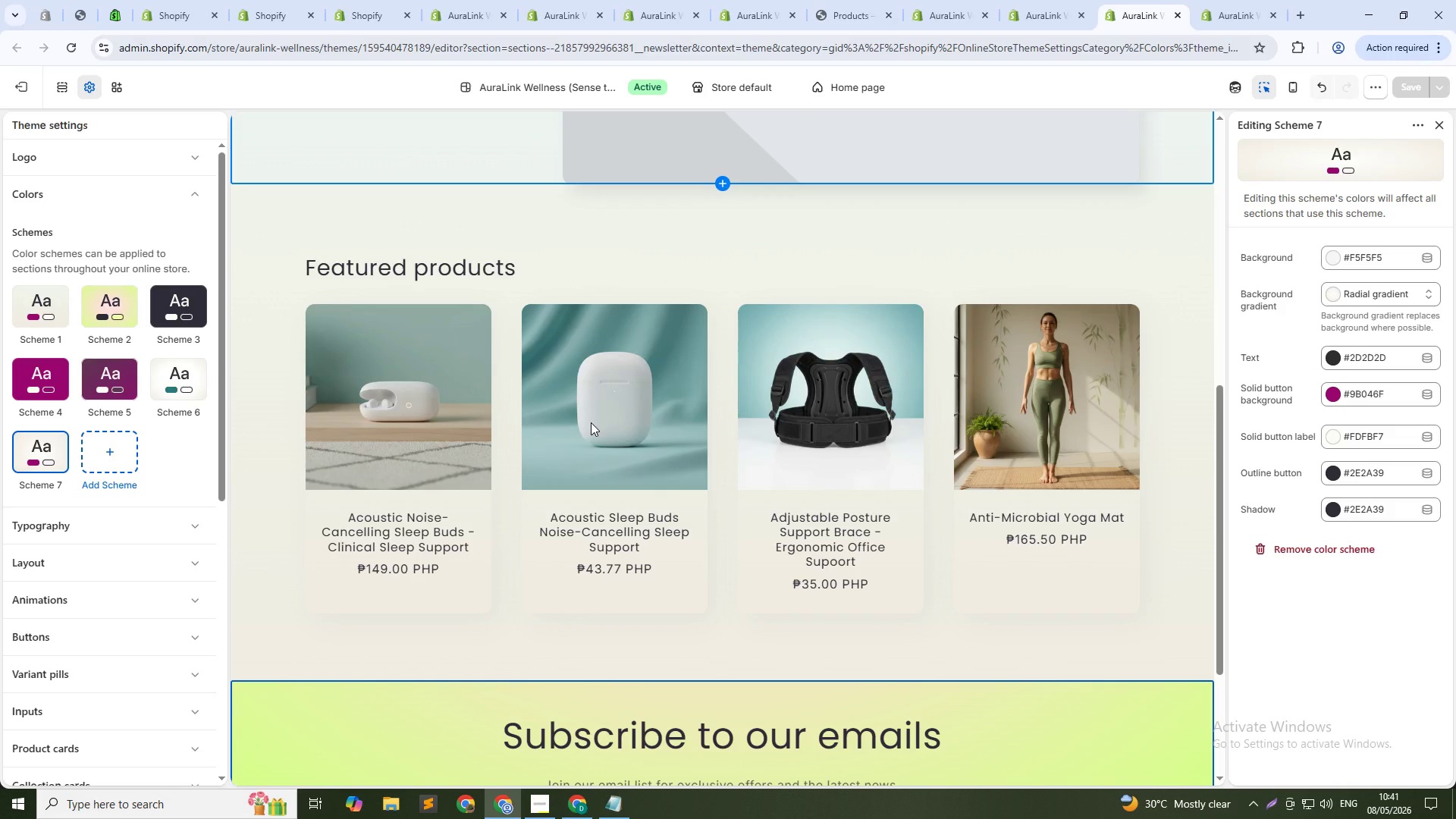 
scroll: coordinate [441, 426], scroll_direction: up, amount: 13.0
 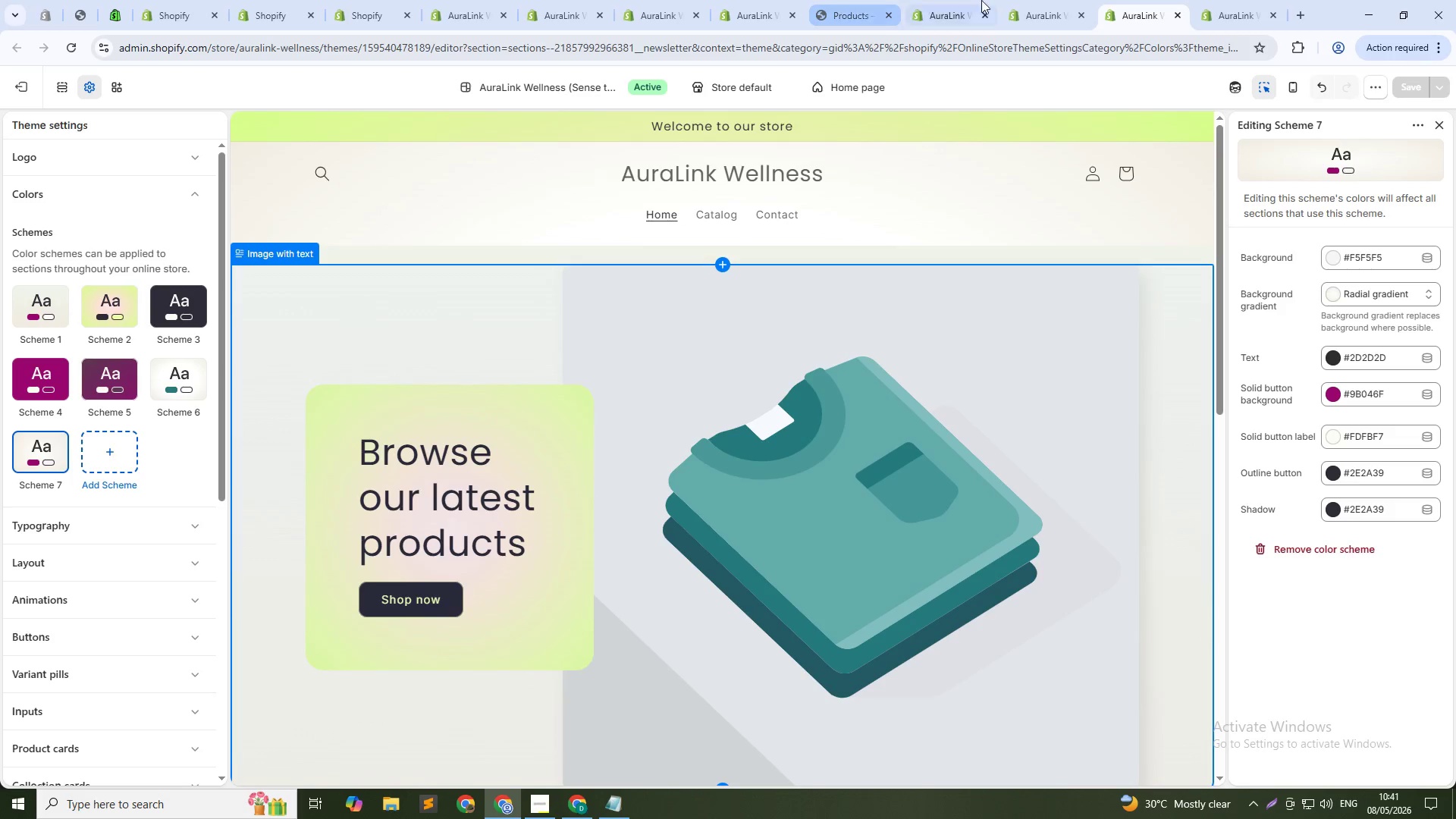 
left_click([1087, 0])
 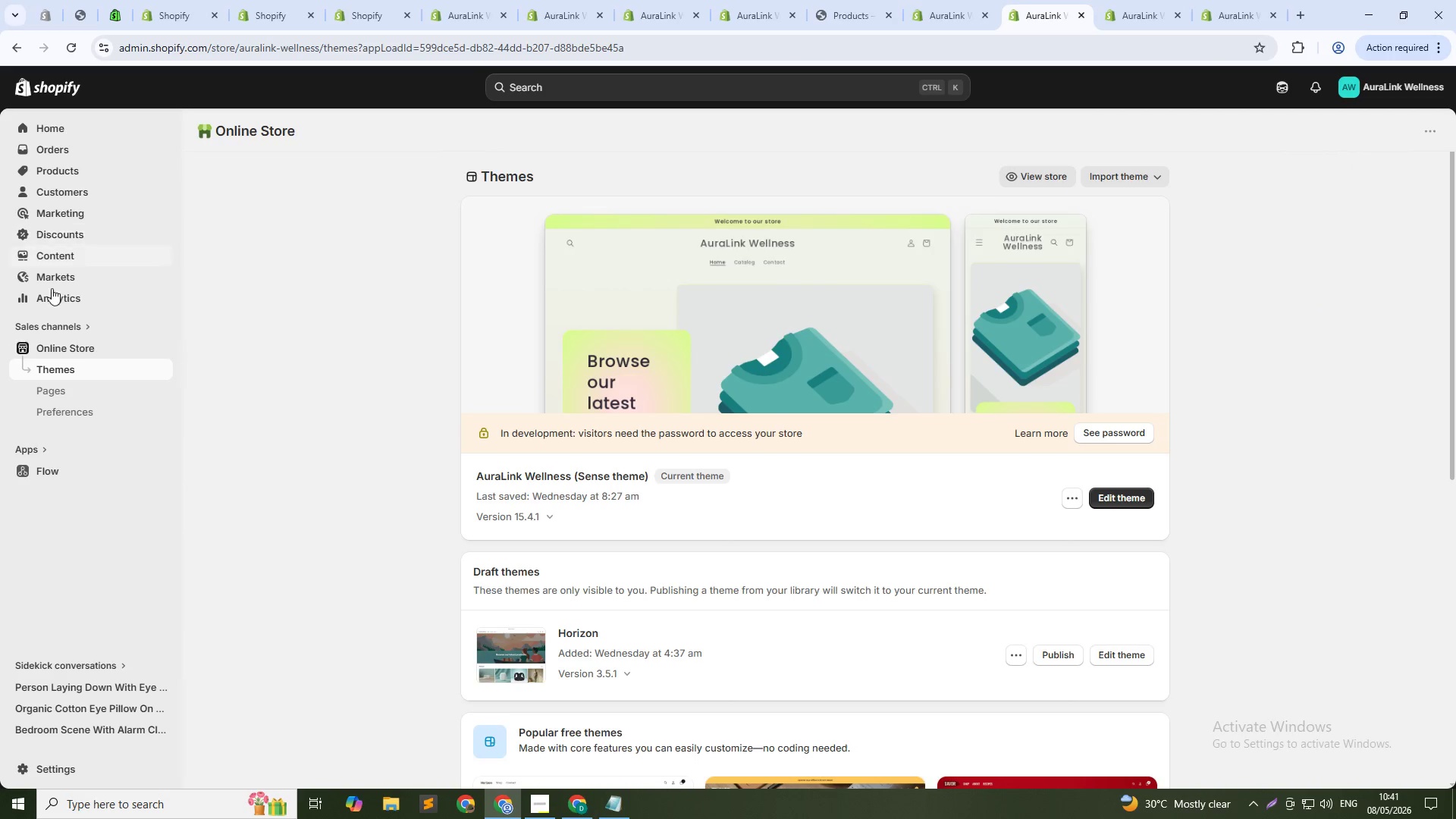 
left_click([75, 394])
 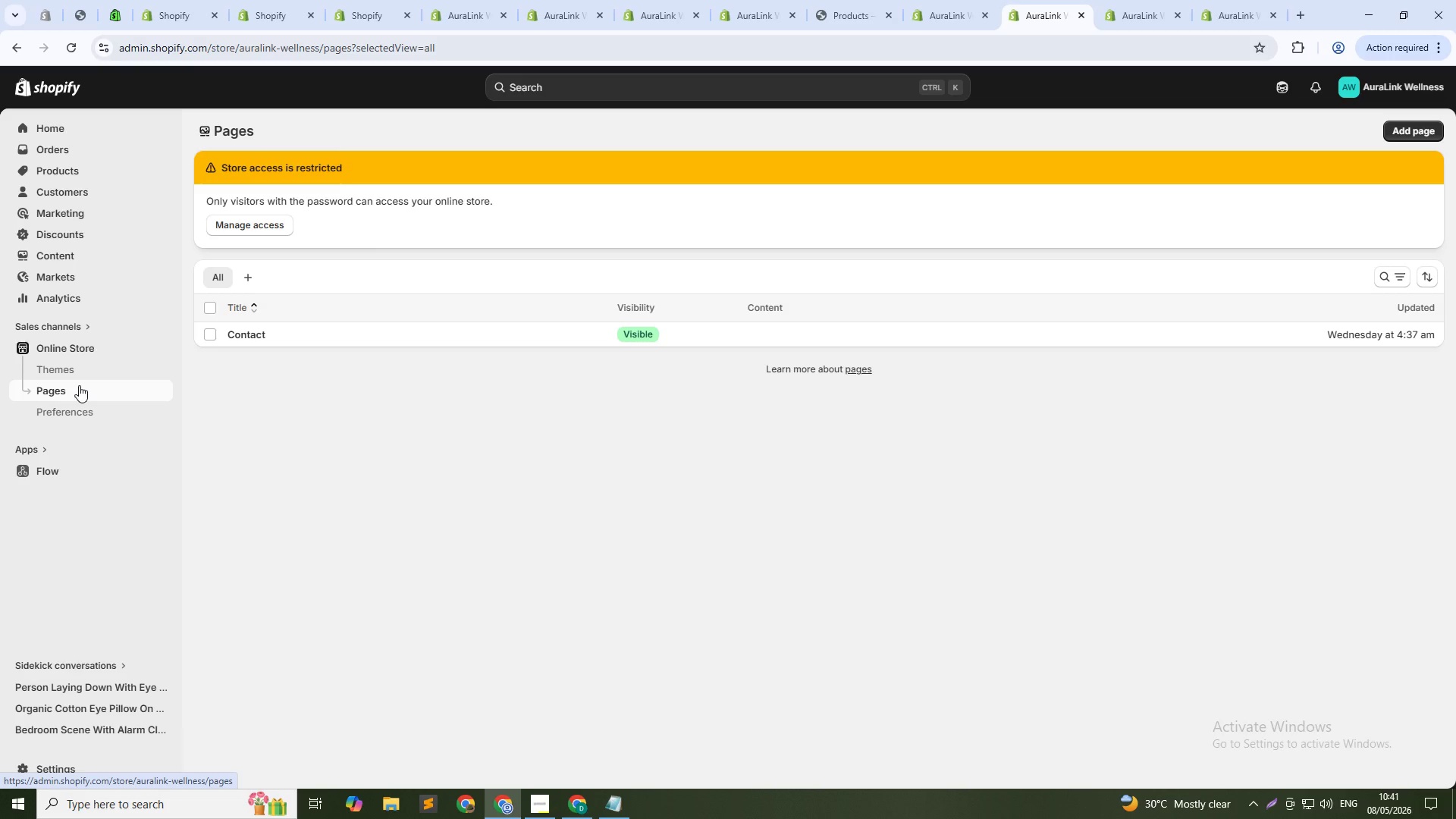 
wait(9.14)
 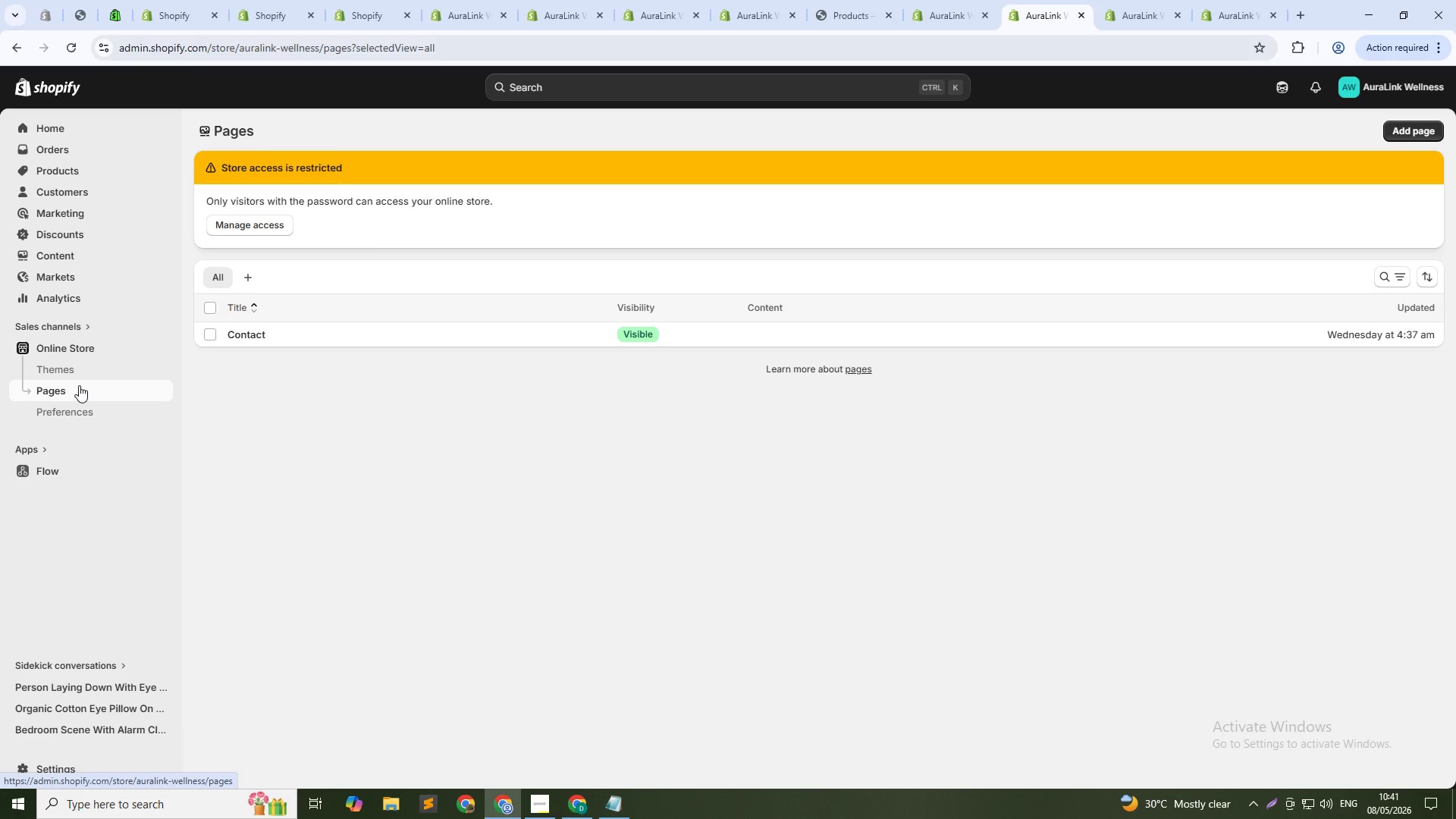 
left_click([1116, 0])
 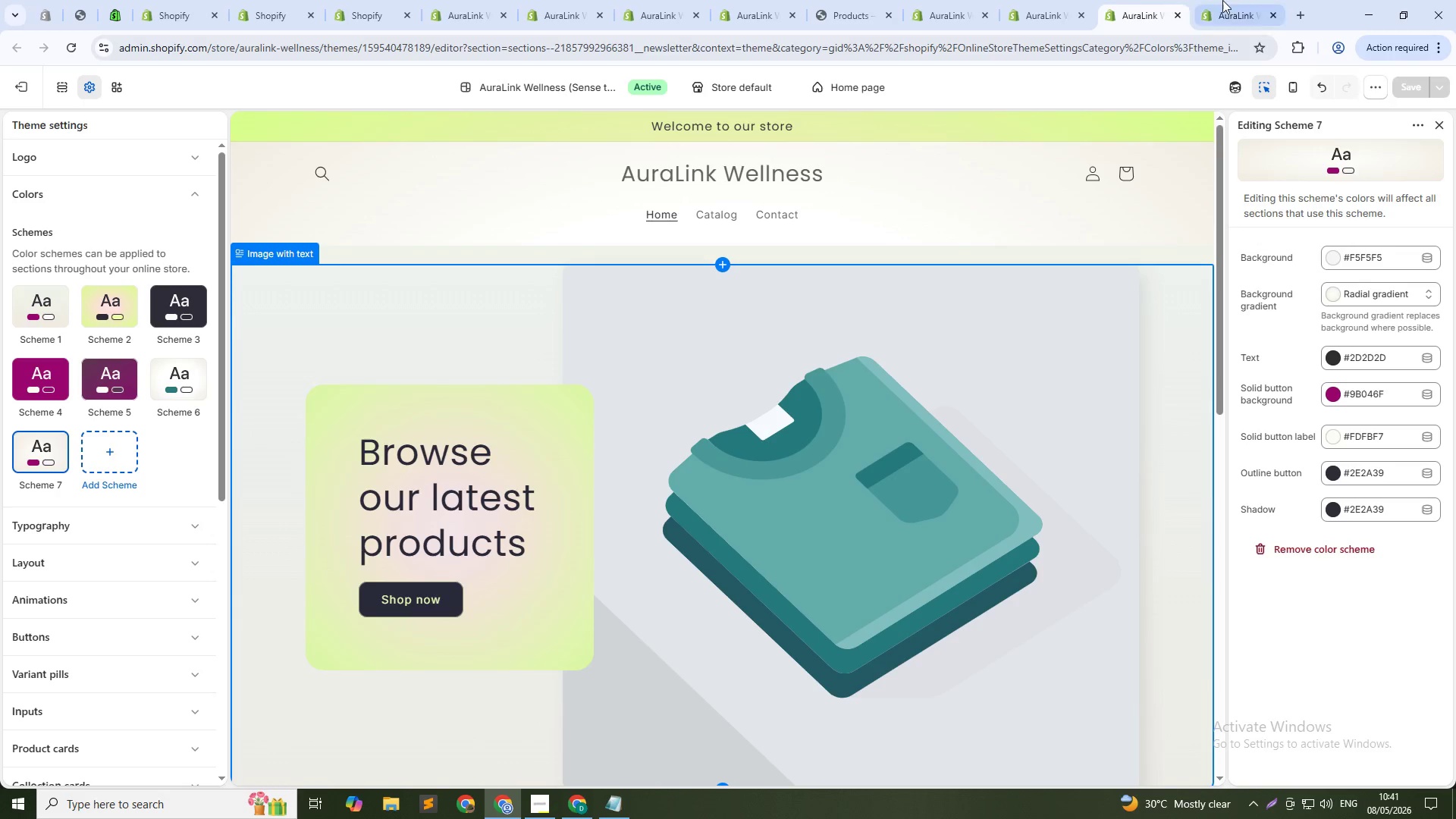 
left_click([1223, 0])
 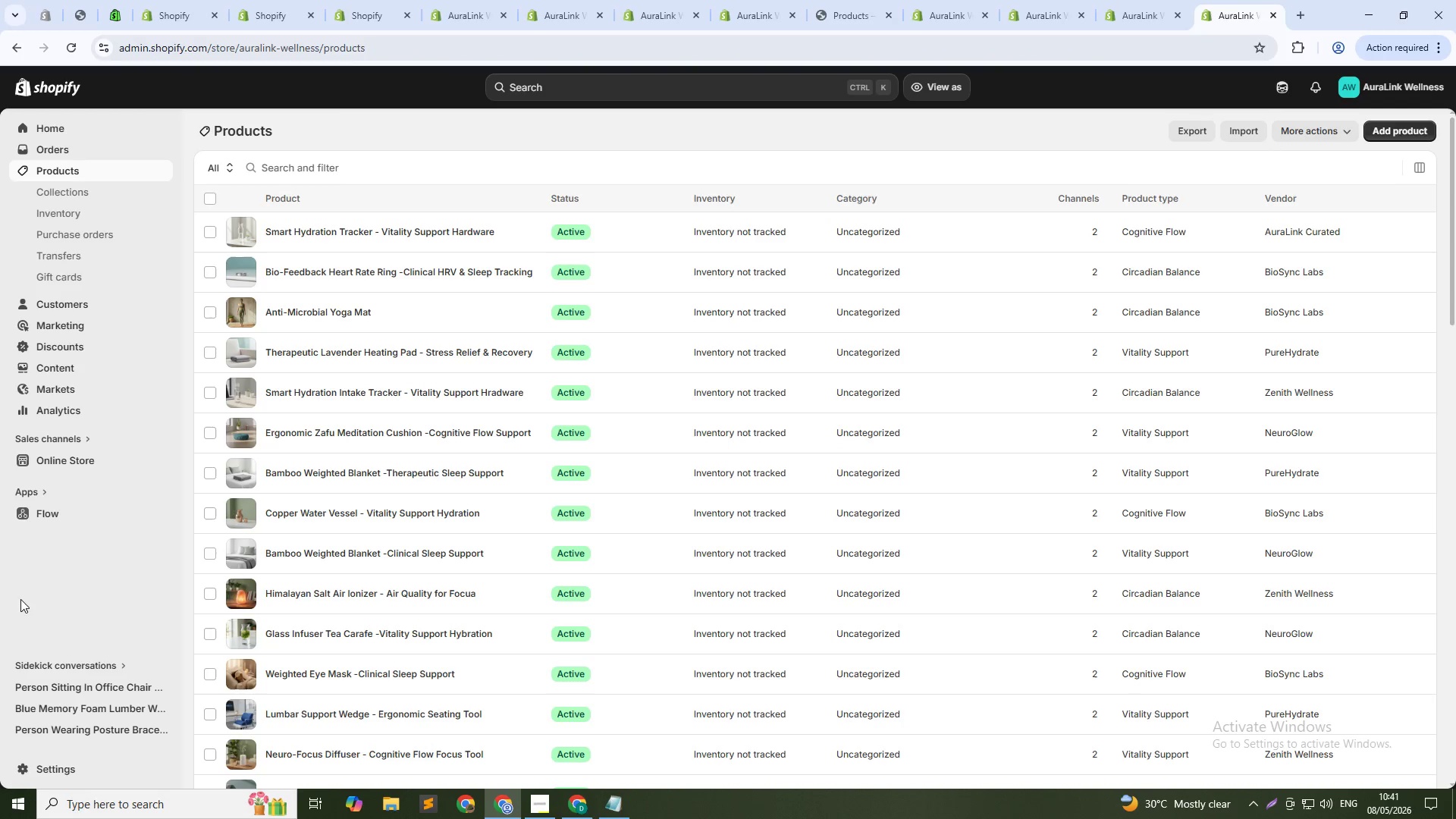 
left_click([74, 461])
 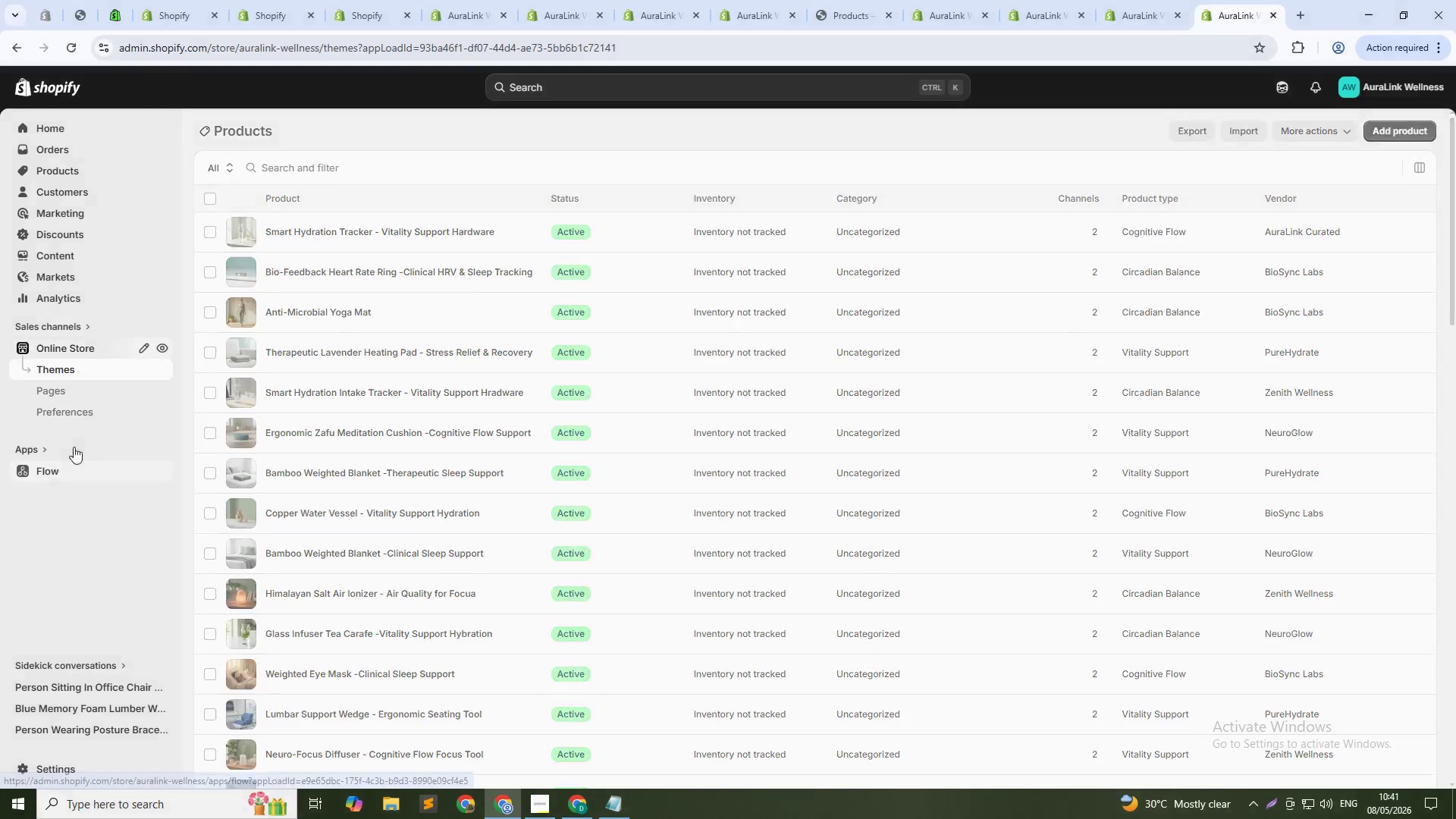 
left_click([50, 387])
 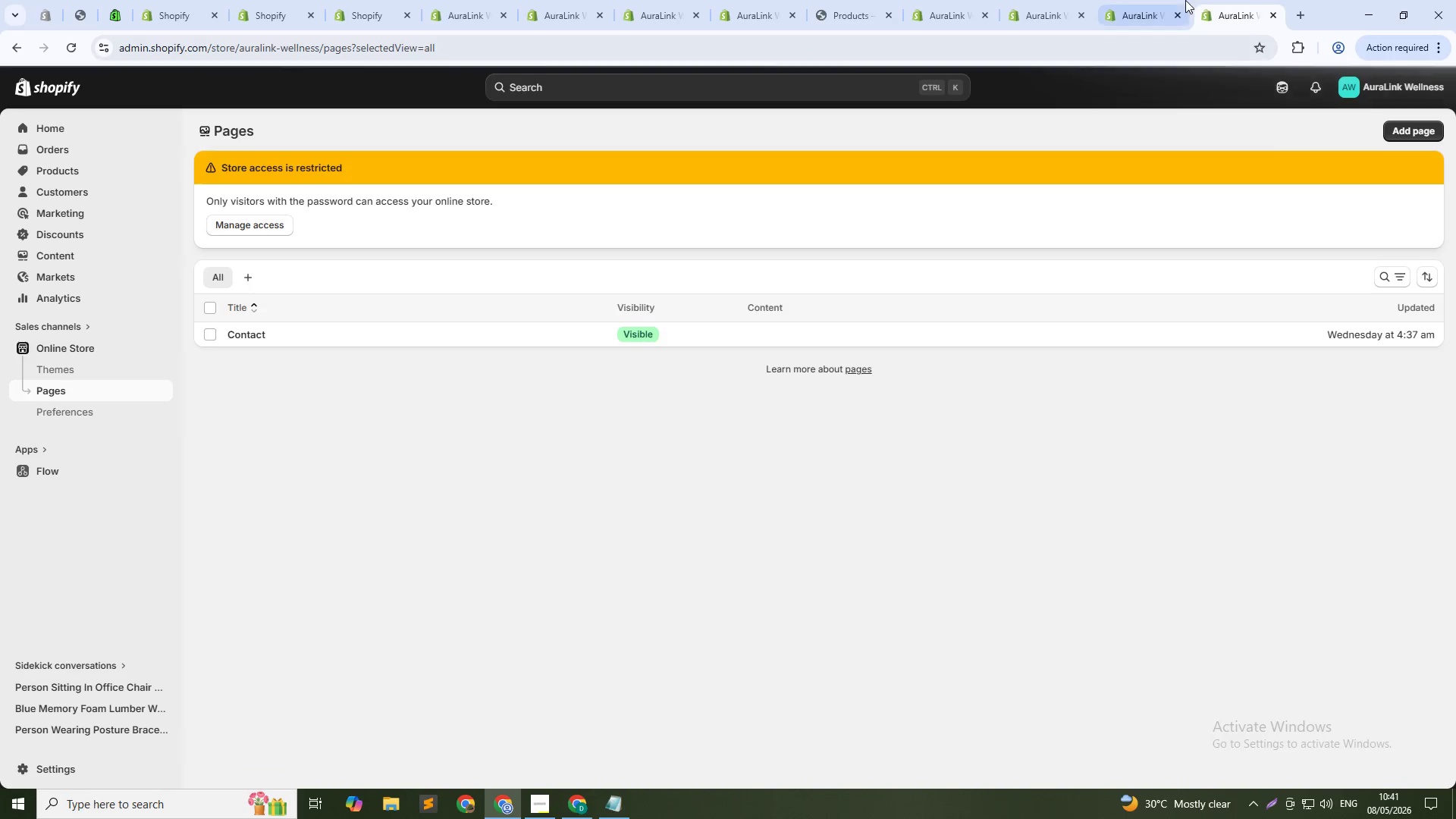 
left_click([1156, 0])
 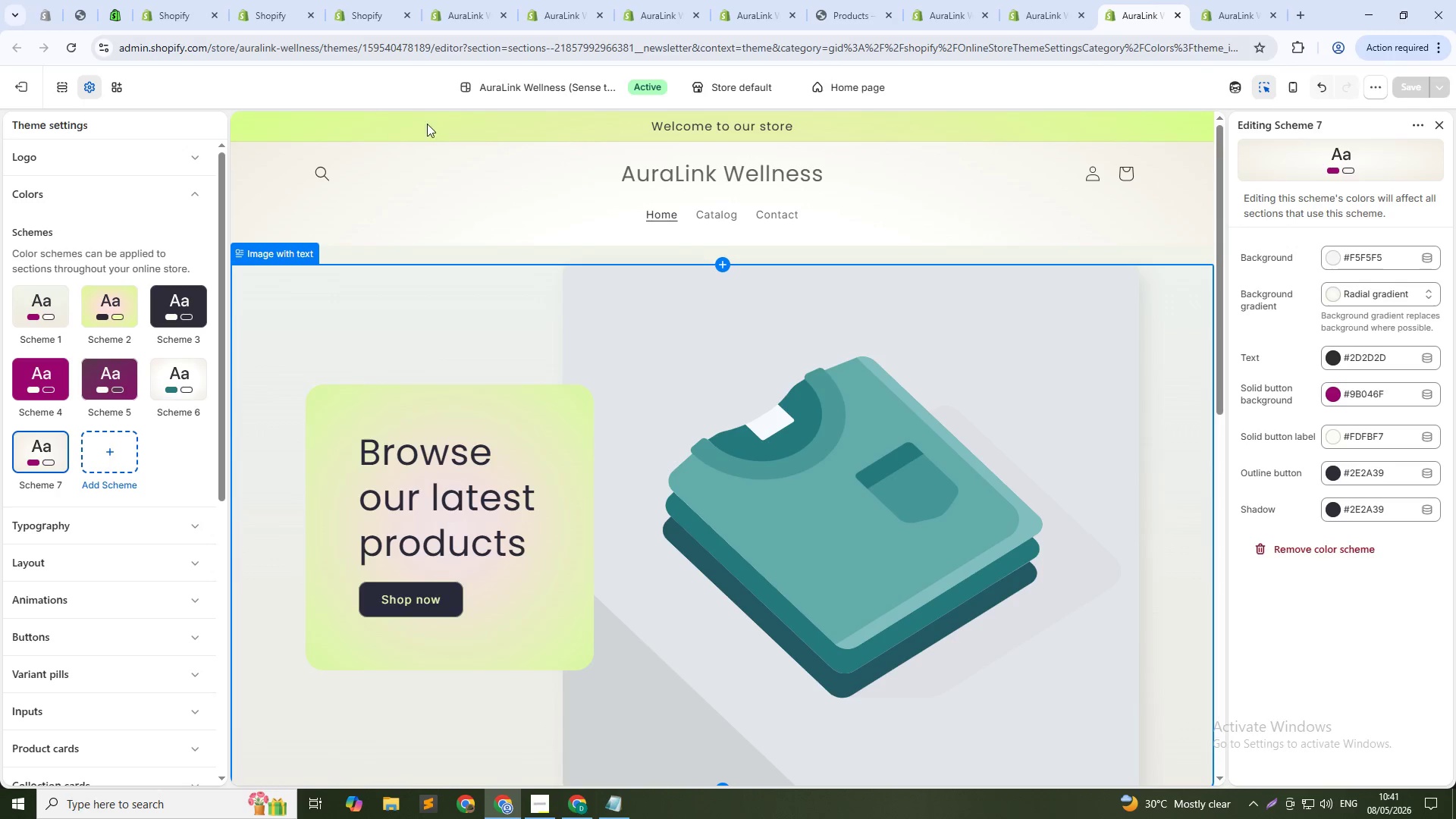 
left_click([745, 84])
 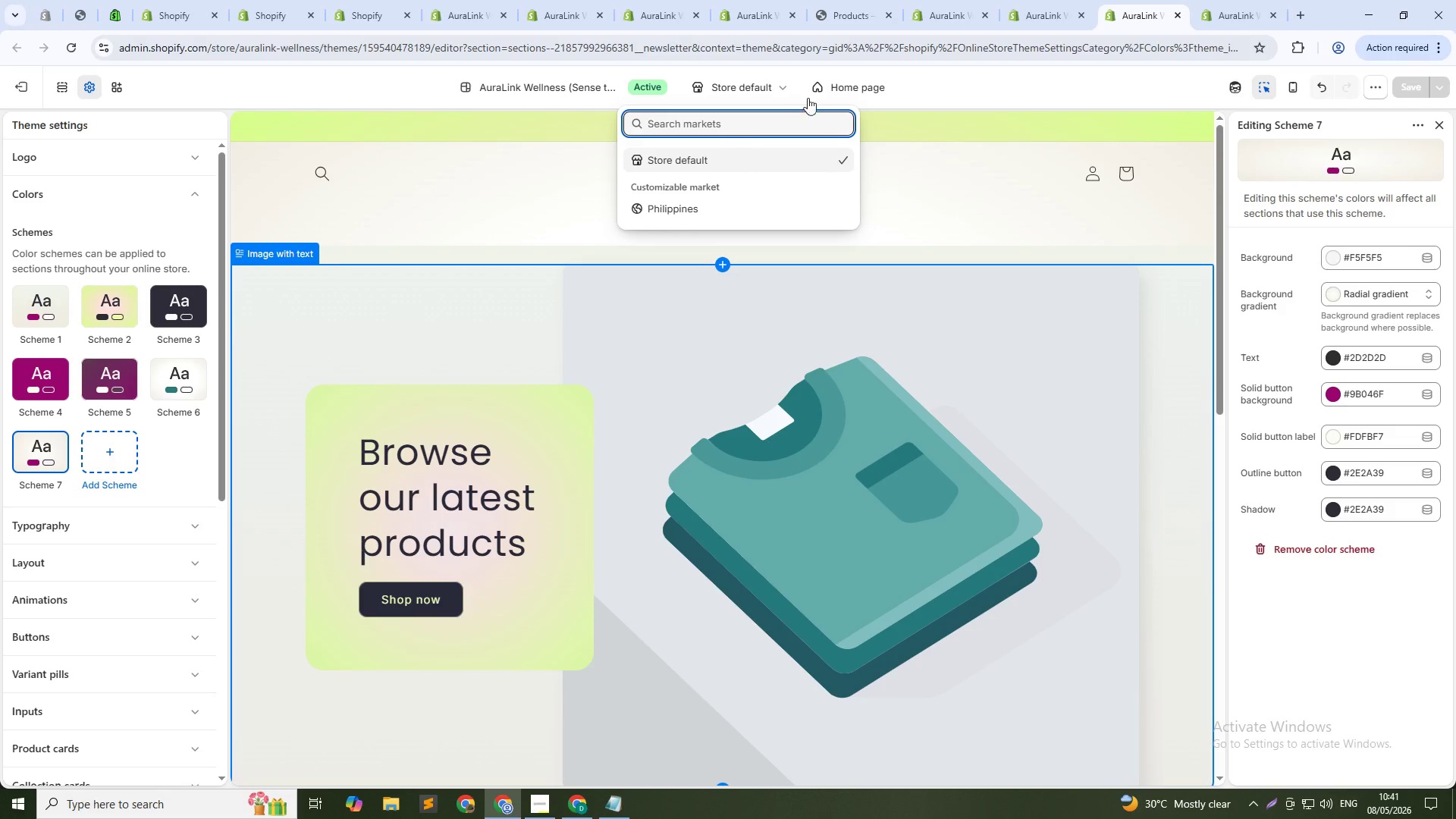 
left_click([833, 89])
 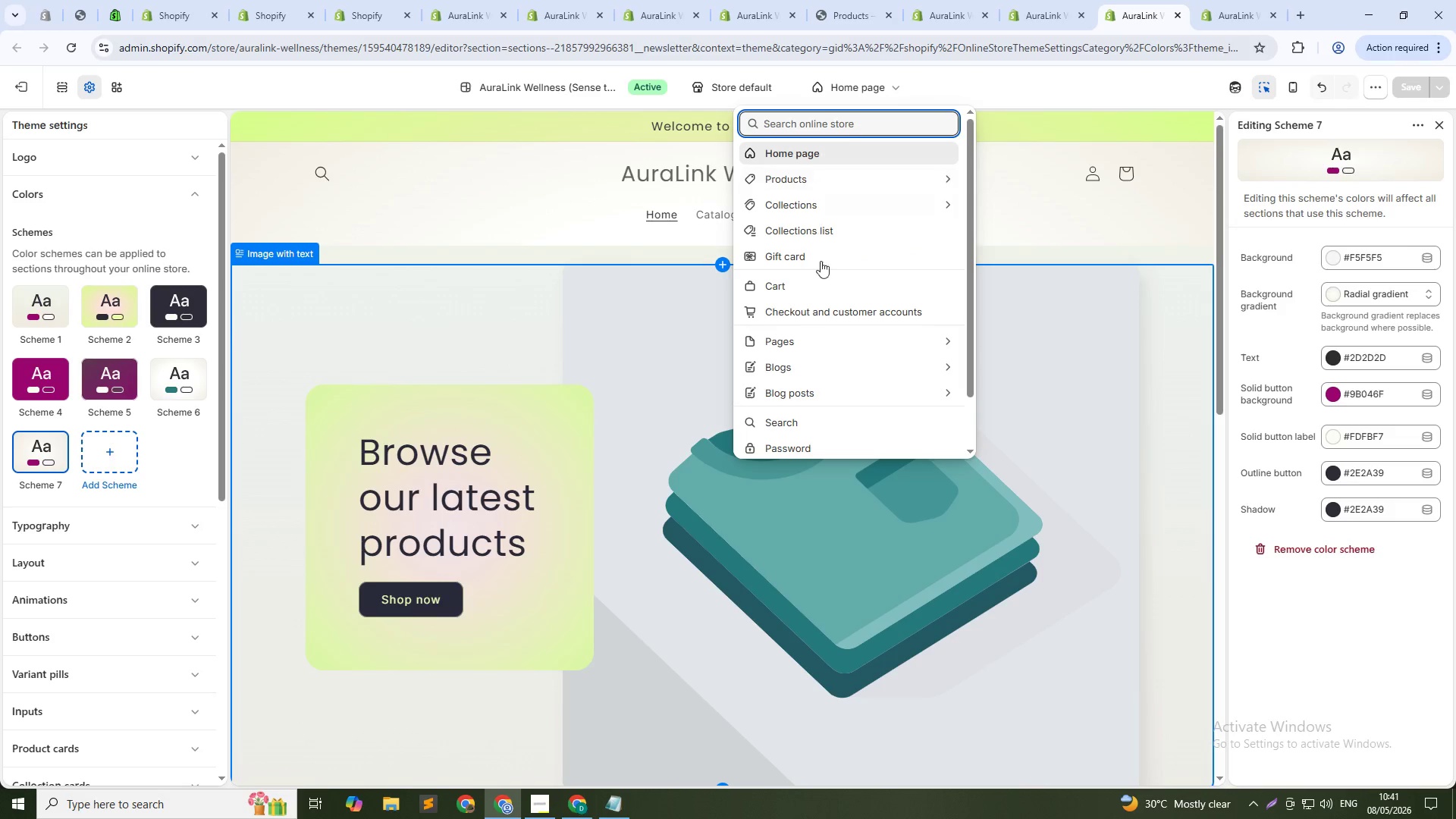 
left_click([777, 340])
 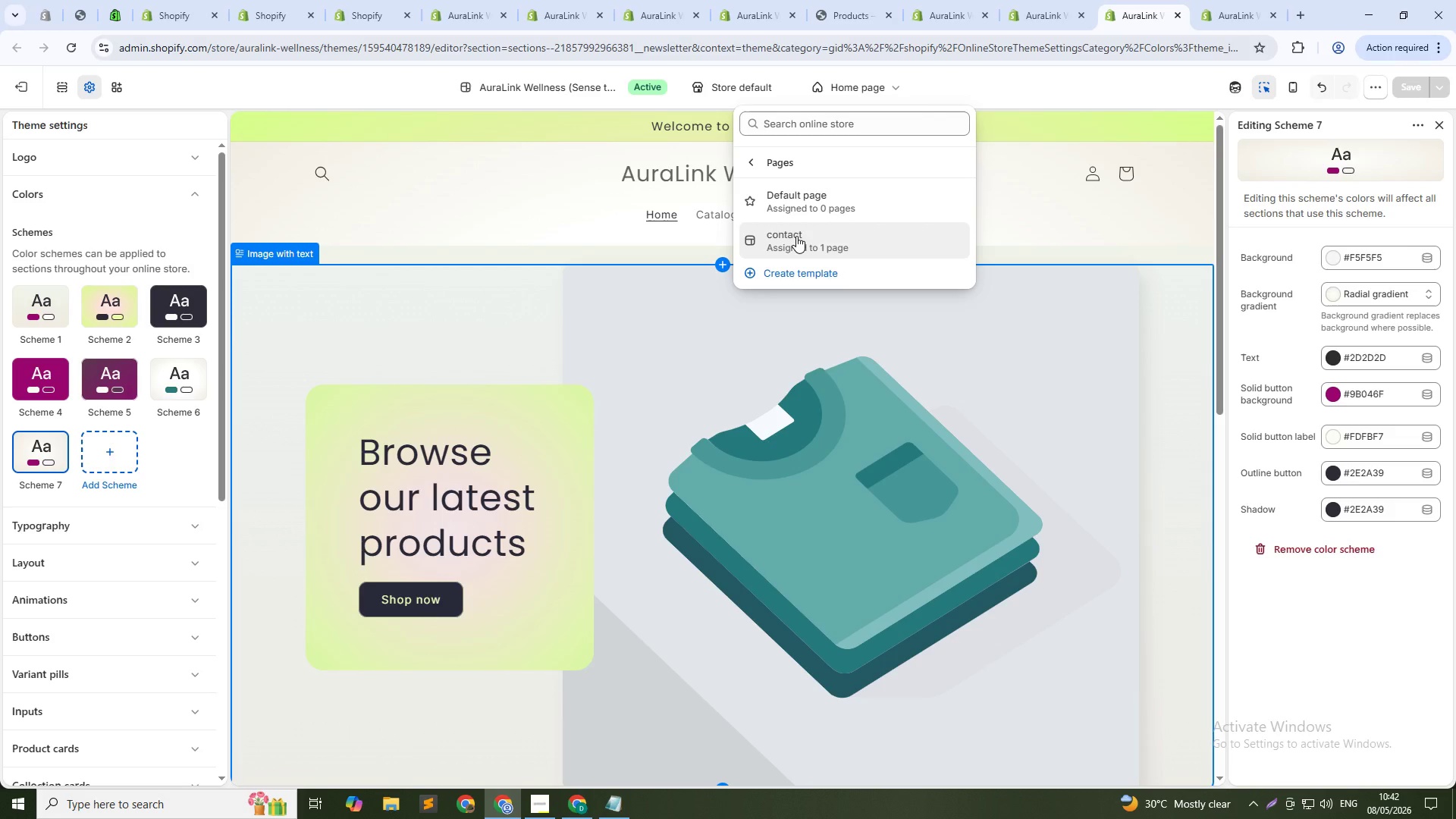 
wait(48.53)
 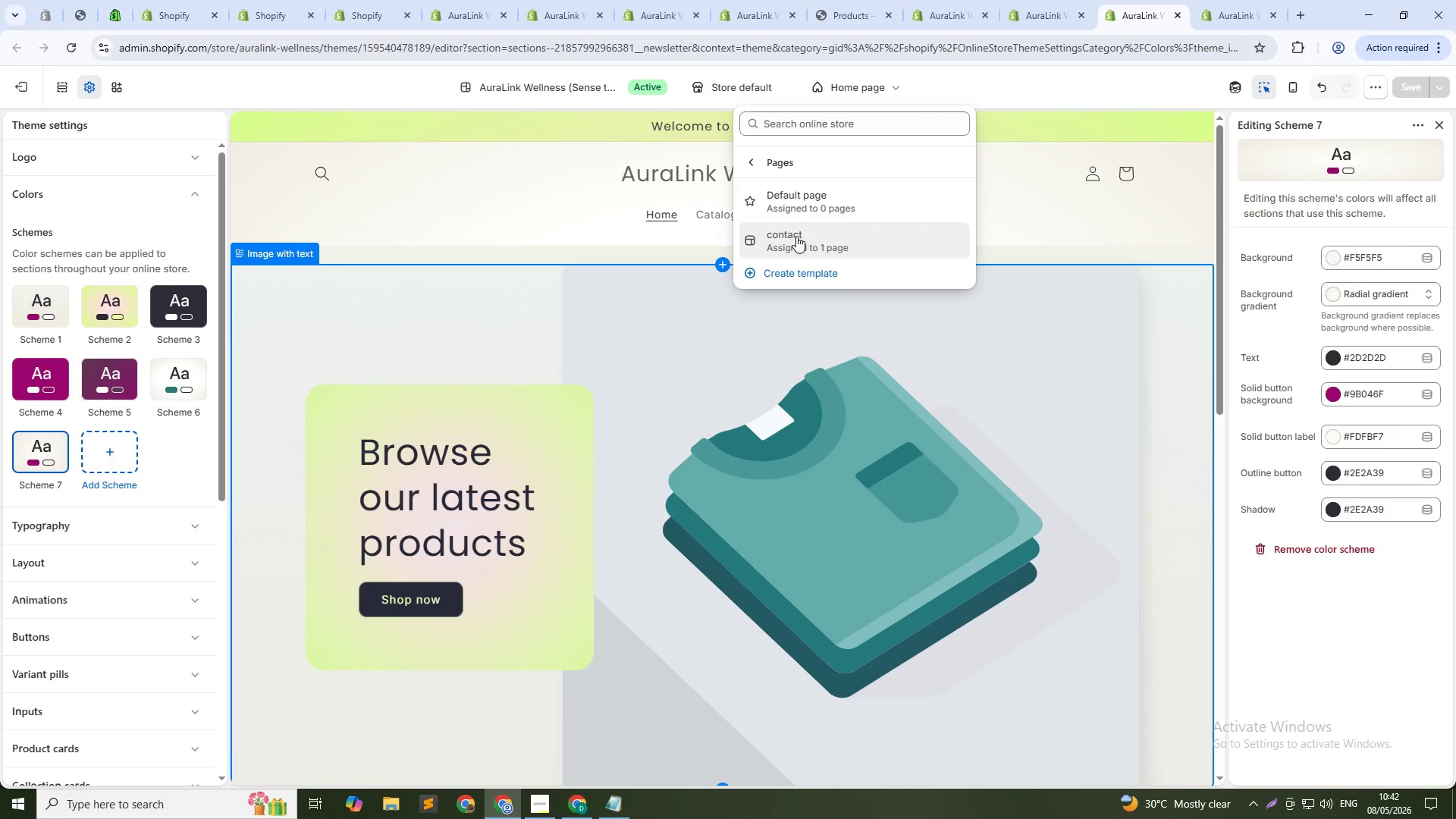 
left_click([1054, 2])
 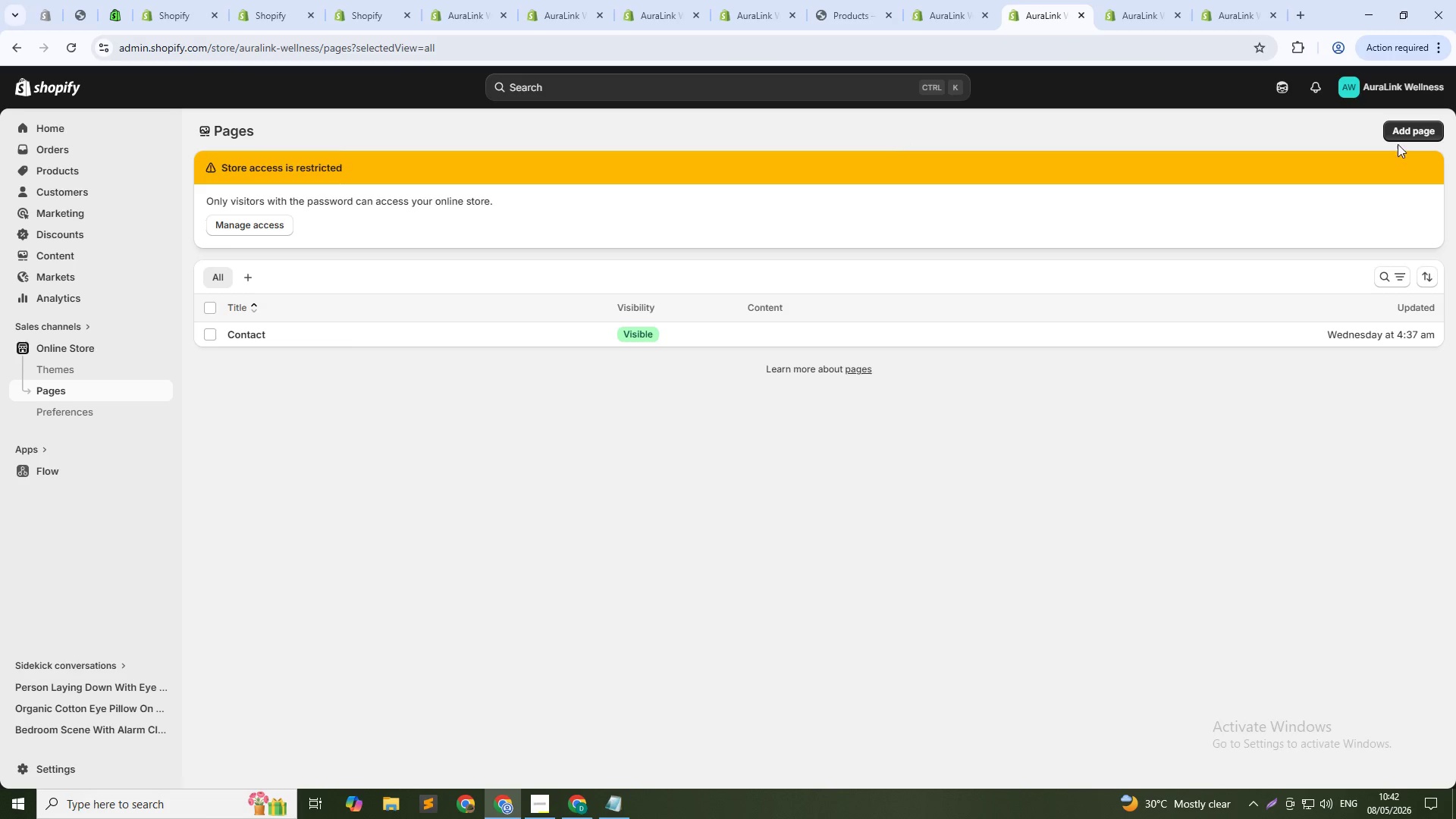 
key(Alt+Tab)